 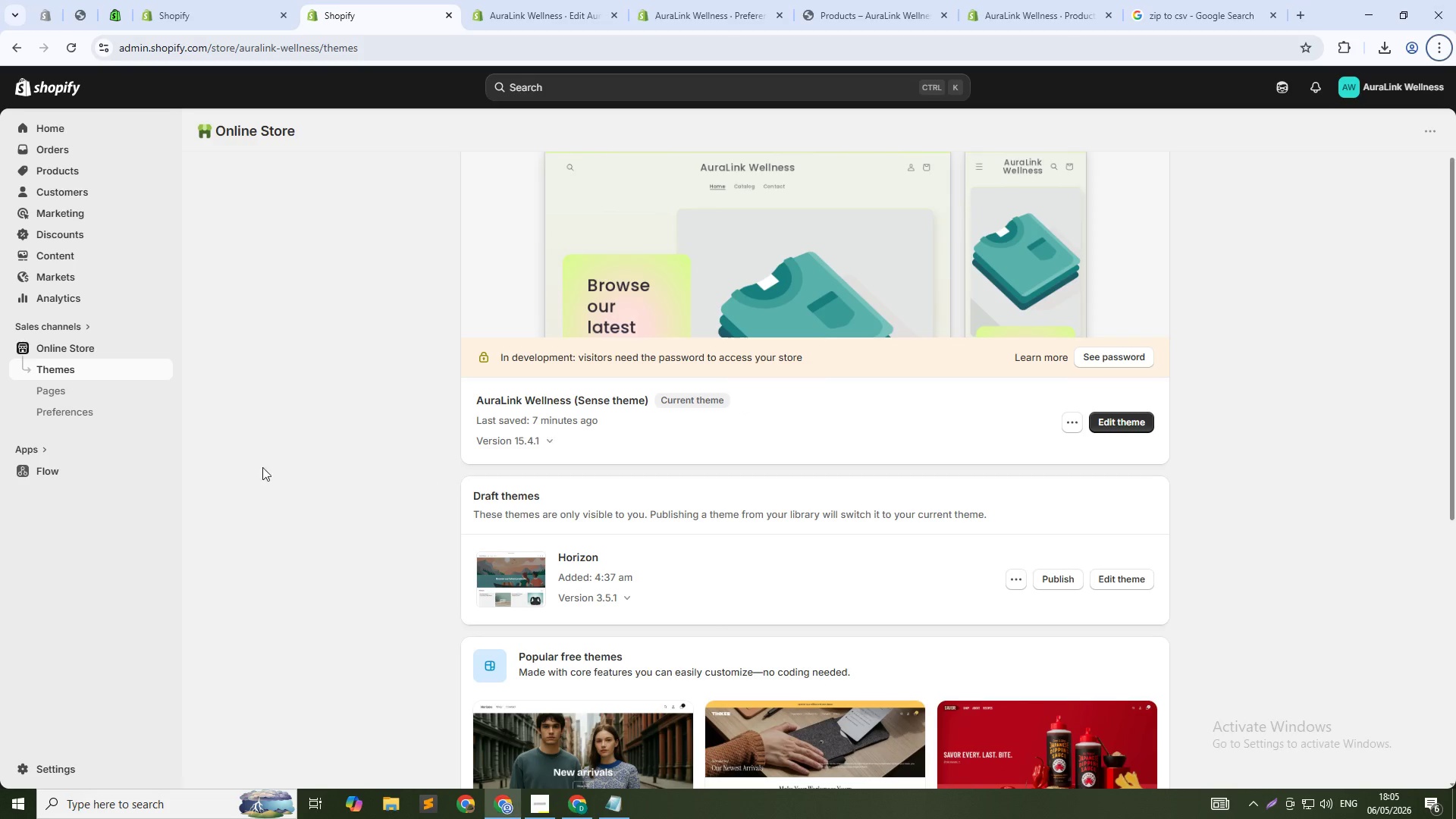 
hold_key(key=ControlLeft, duration=0.75)
left_click([59, 394])
 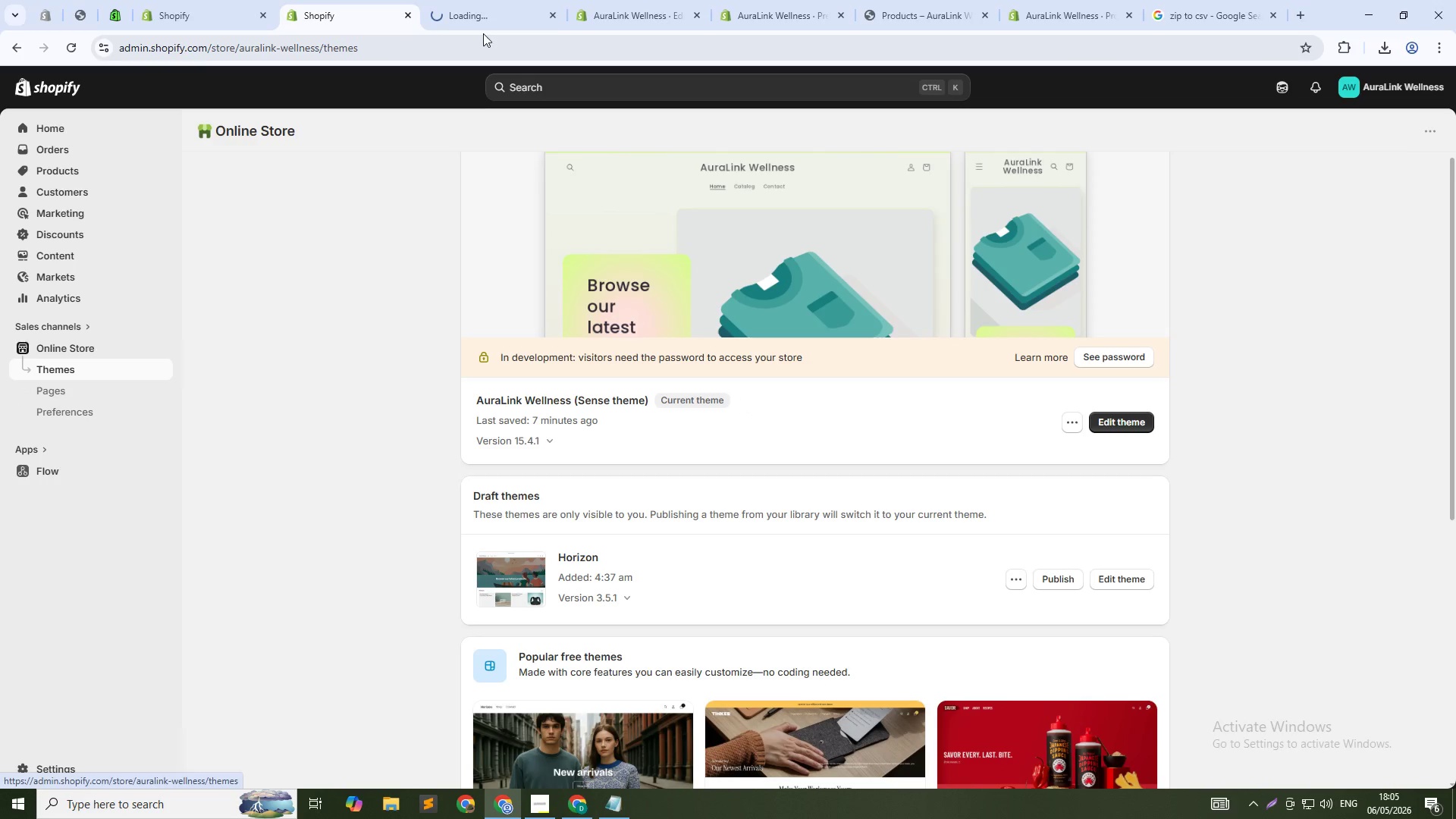 
left_click([492, 0])
 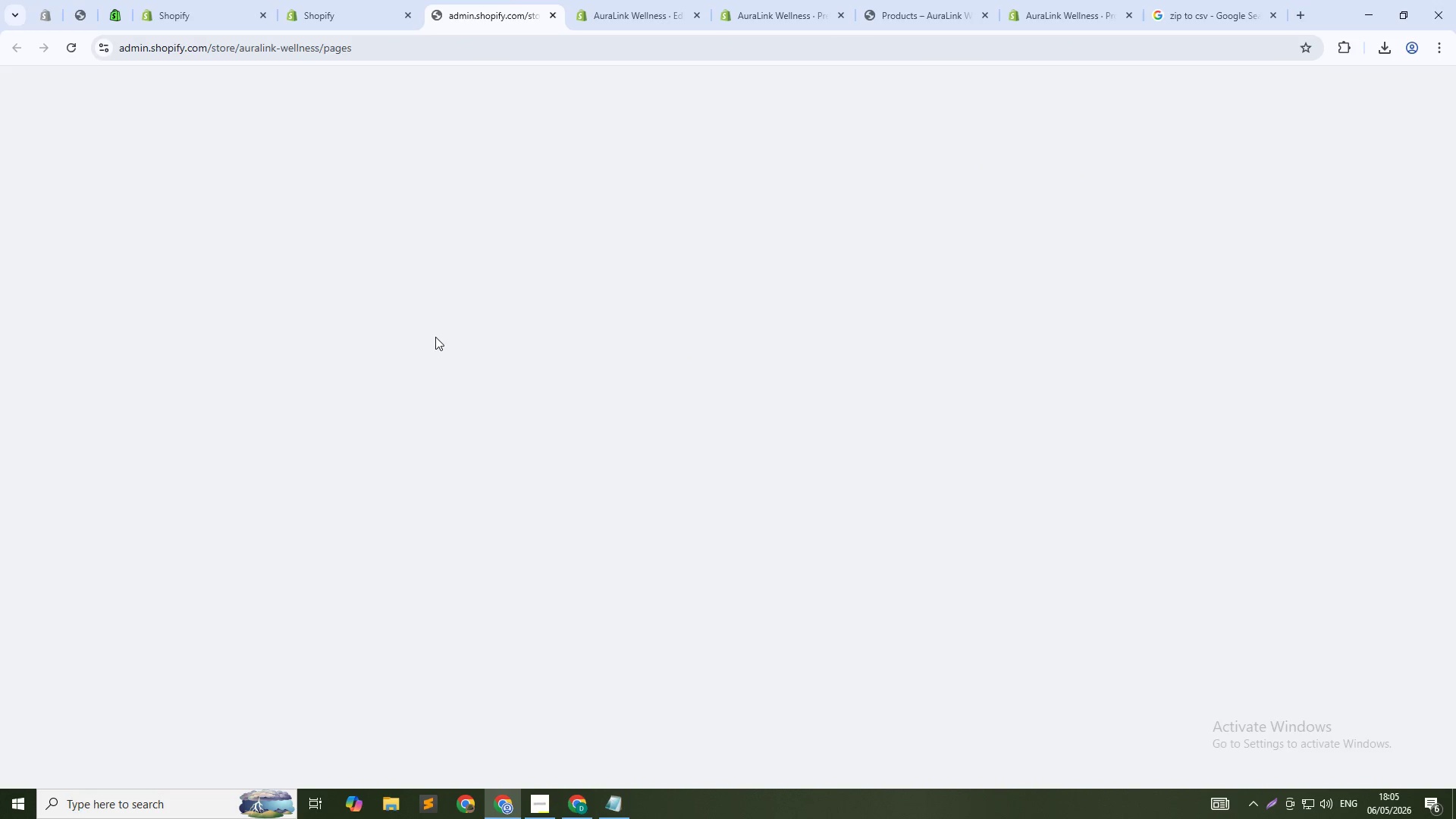 
left_click([306, 0])
 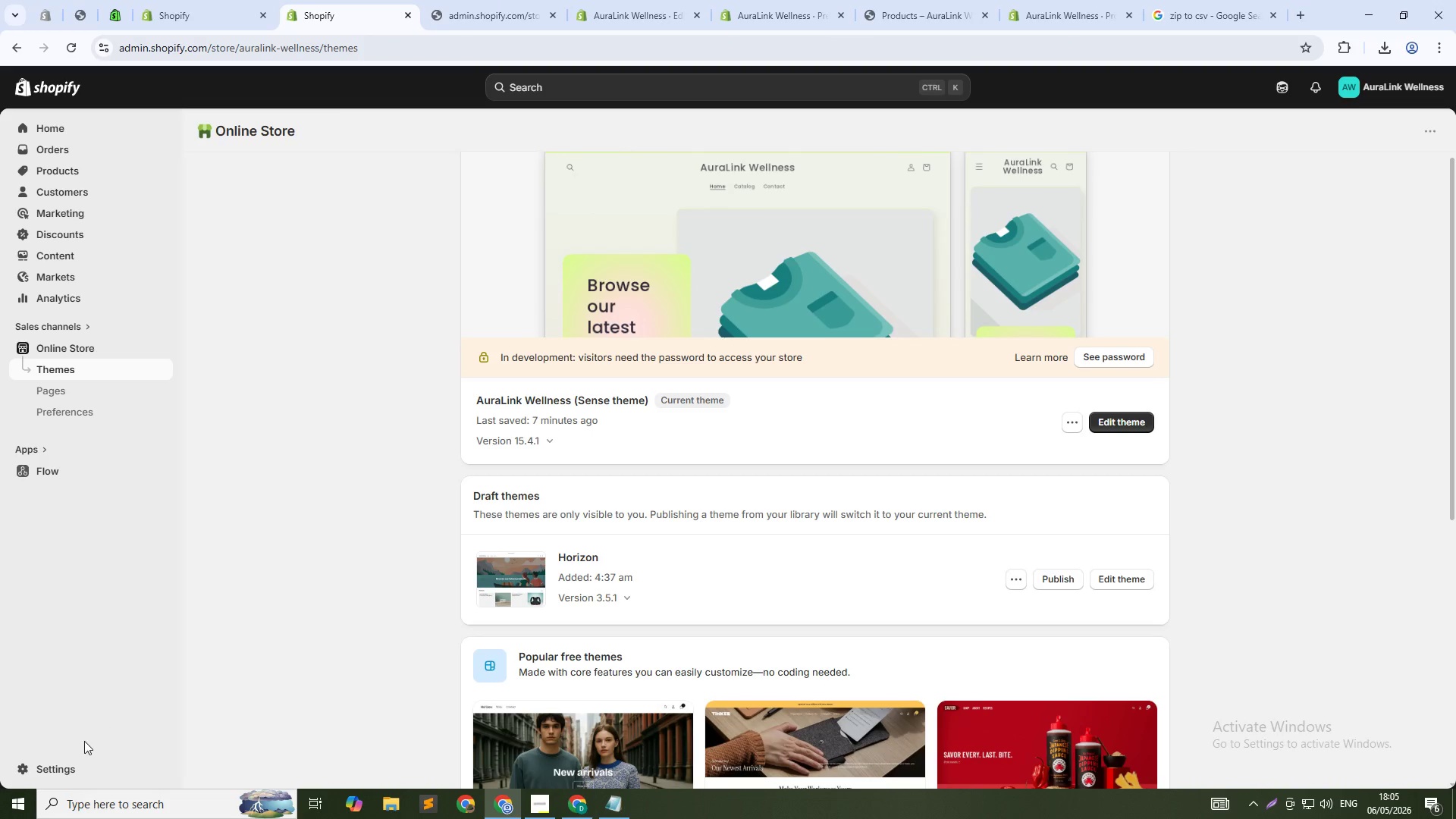 
hold_key(key=ControlLeft, duration=1.28)
left_click([68, 763])
 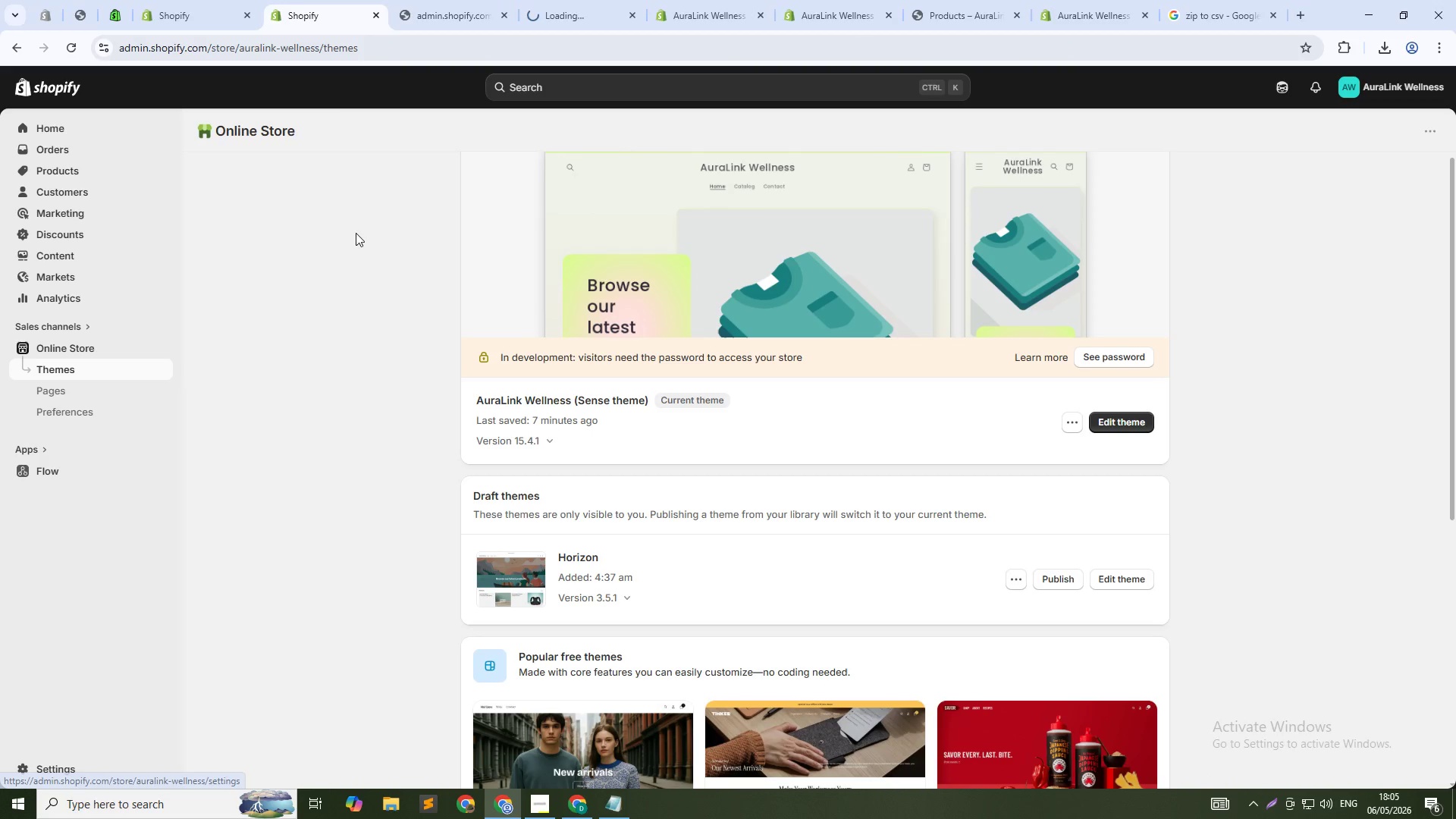 
left_click([548, 0])
 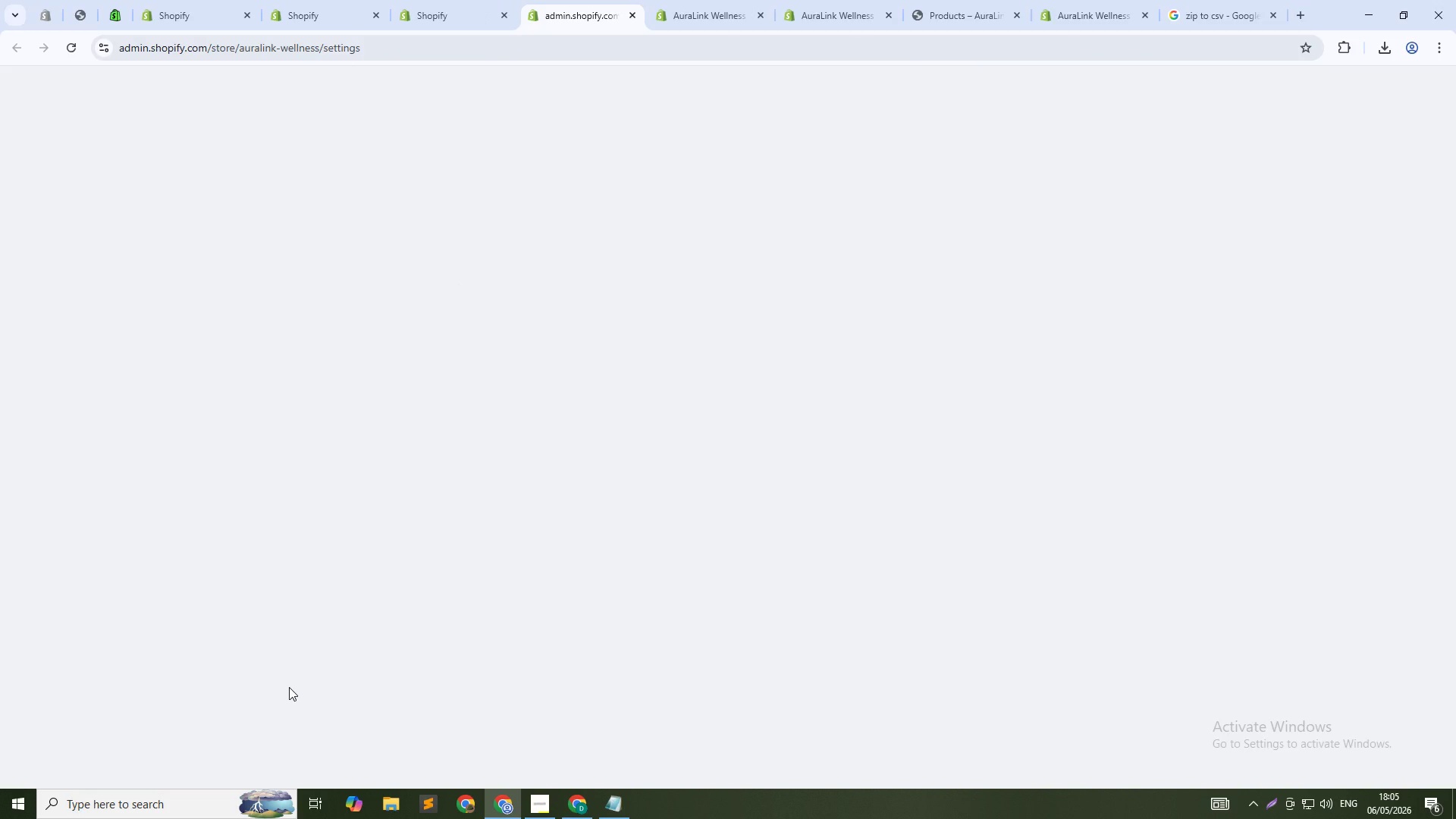 
mouse_move([315, 687])
 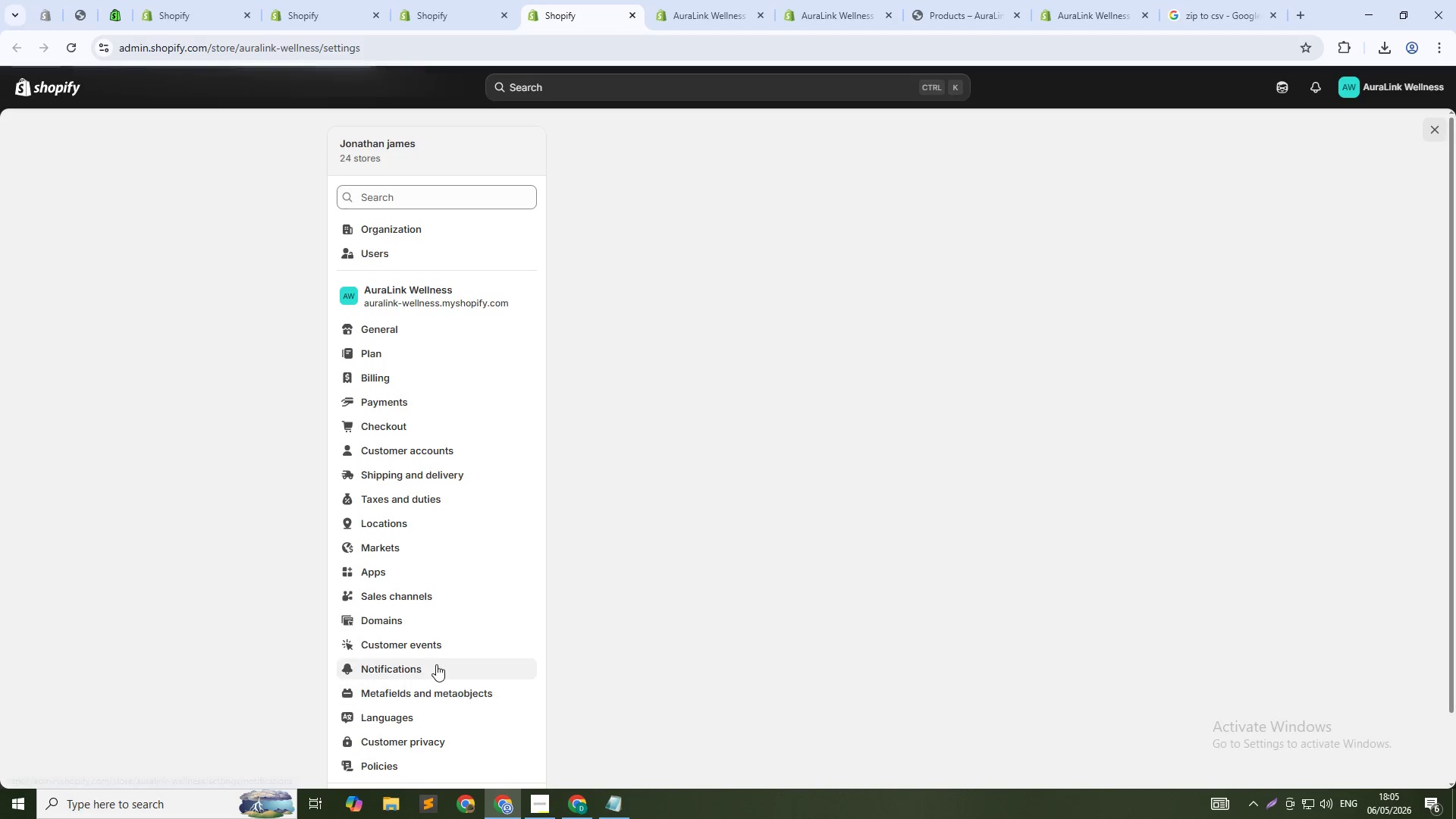 
scroll: coordinate [436, 664], scroll_direction: down, amount: 2.0
 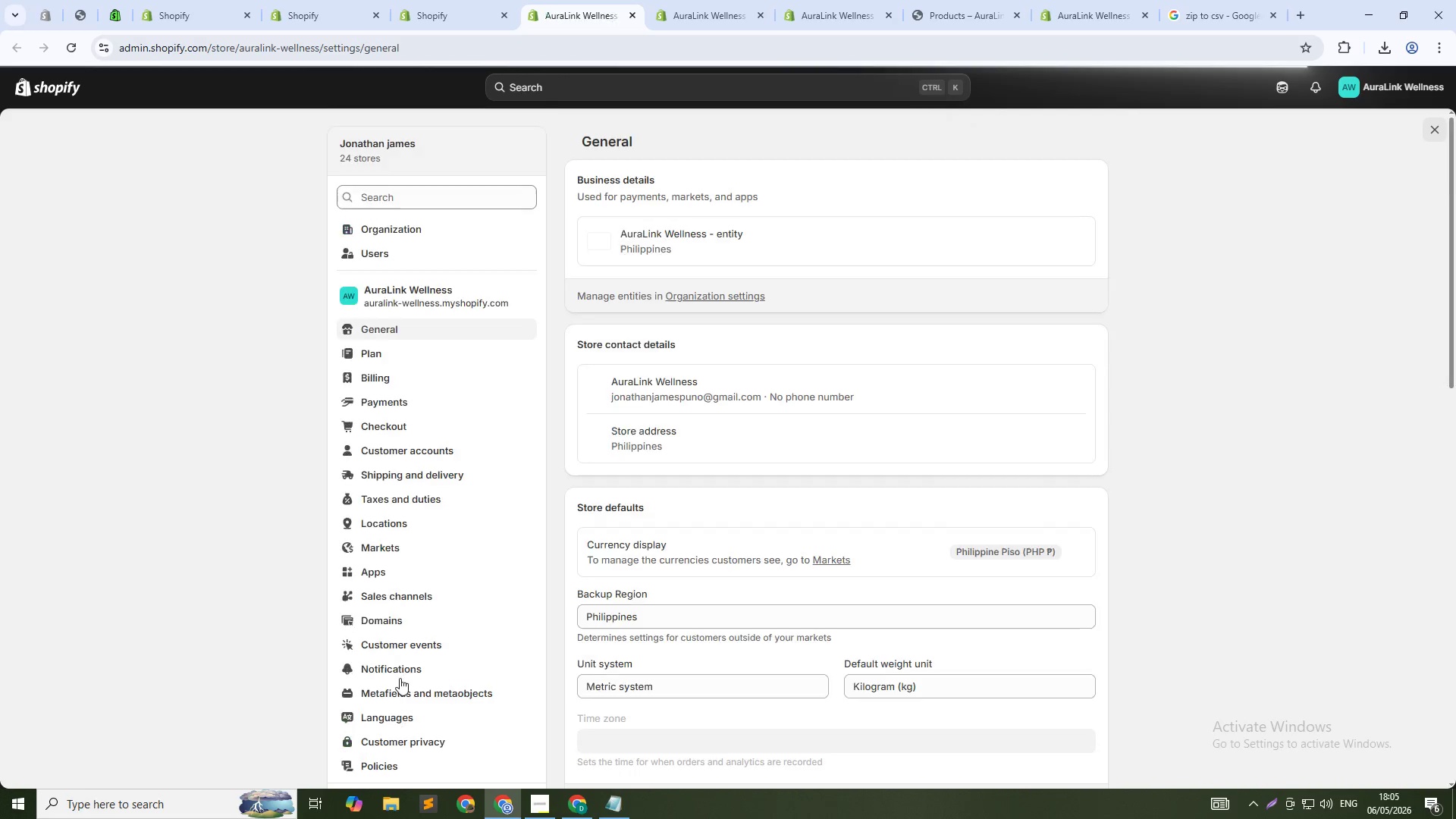 
key(Alt+Tab)
 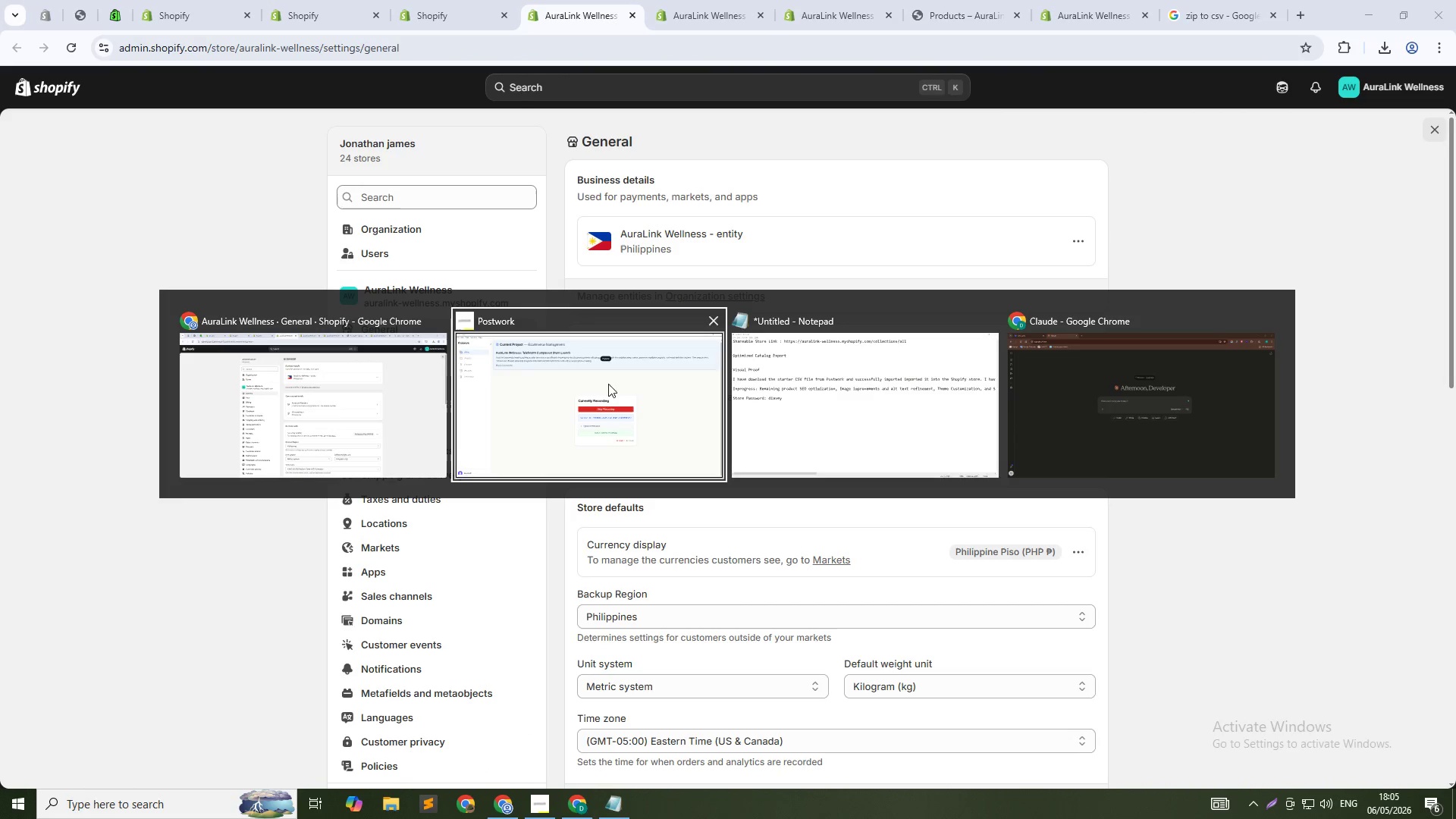 
left_click([785, 382])
 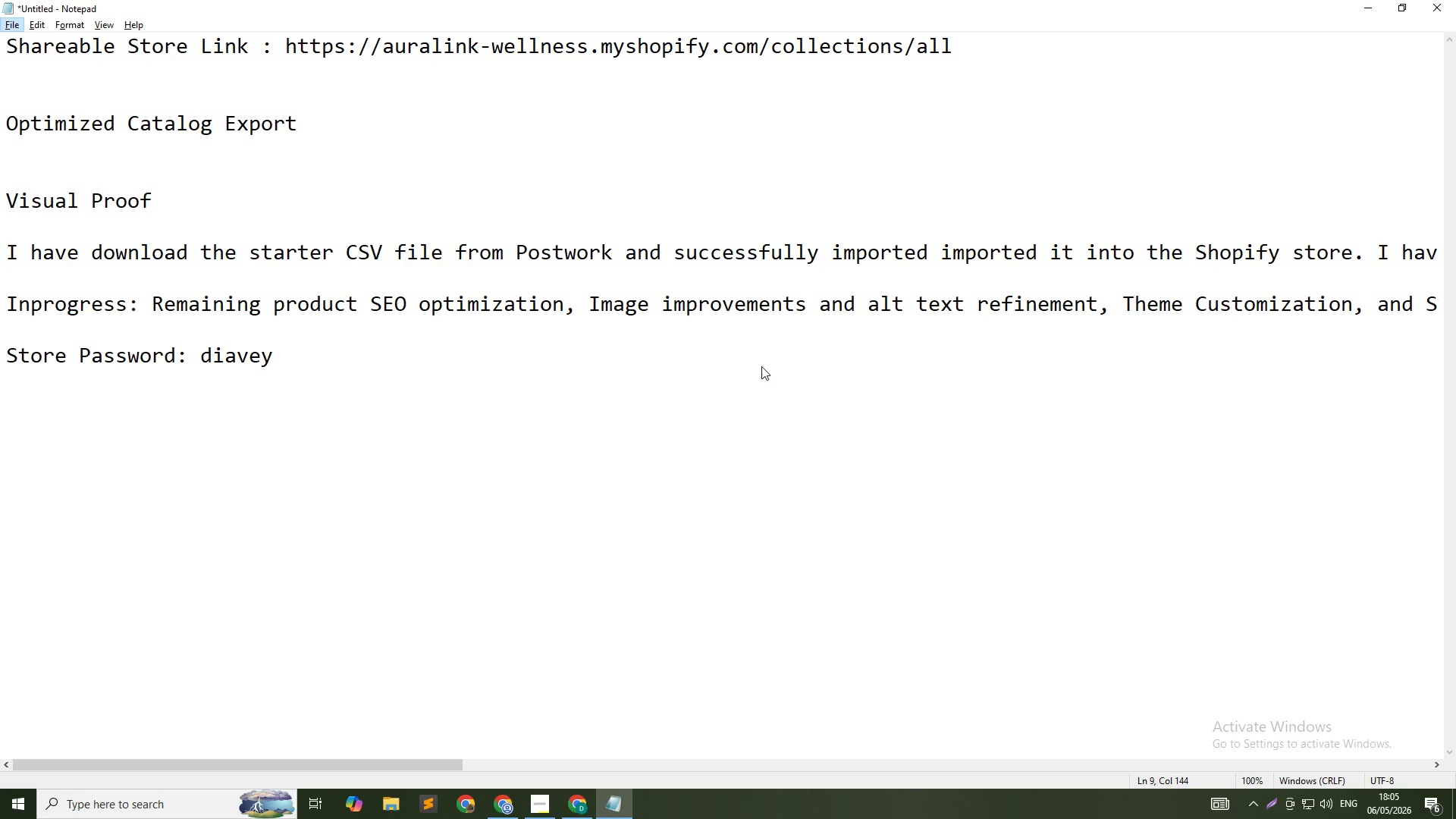 
key(Alt+Tab)
 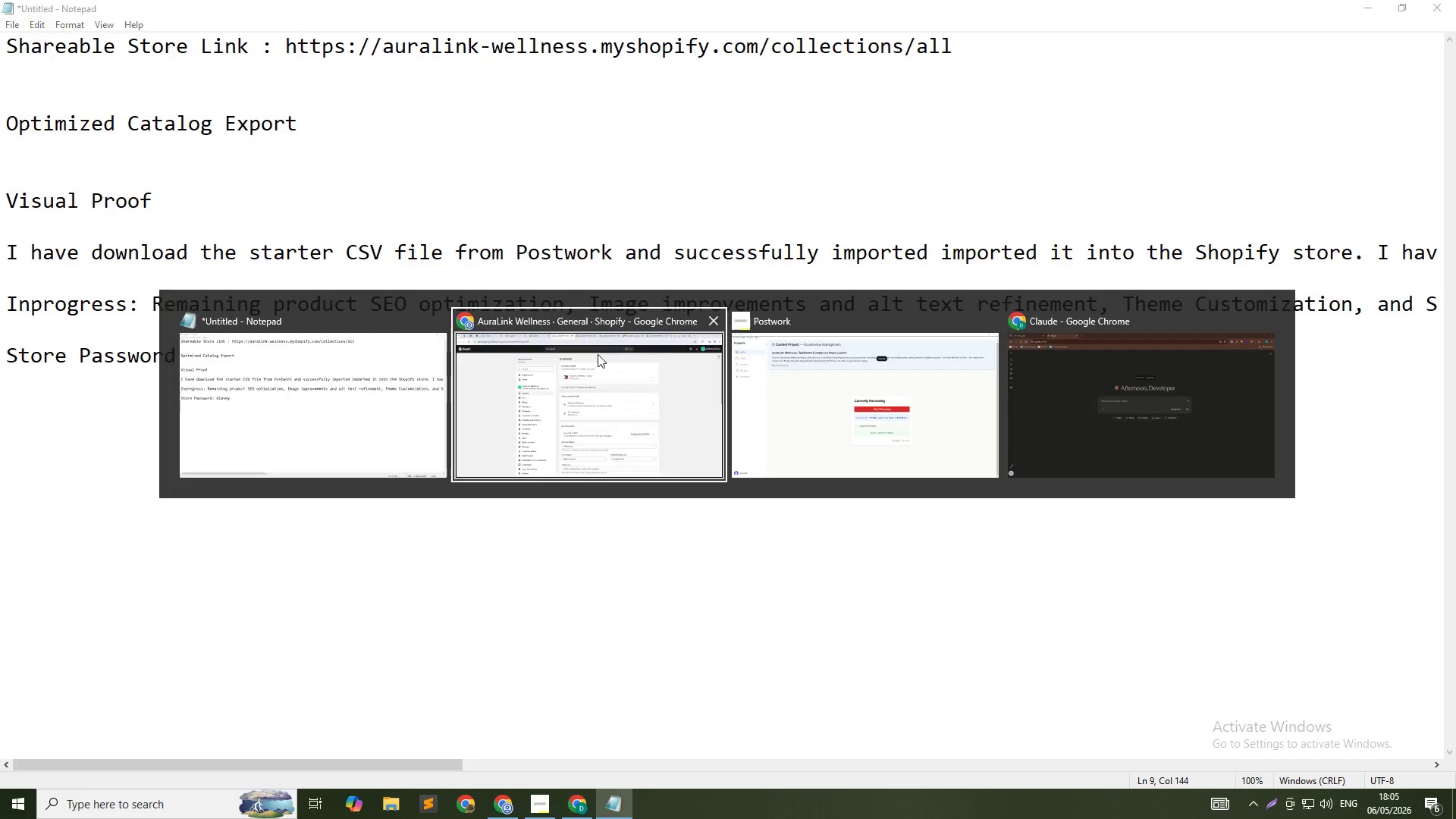 
left_click([828, 388])